 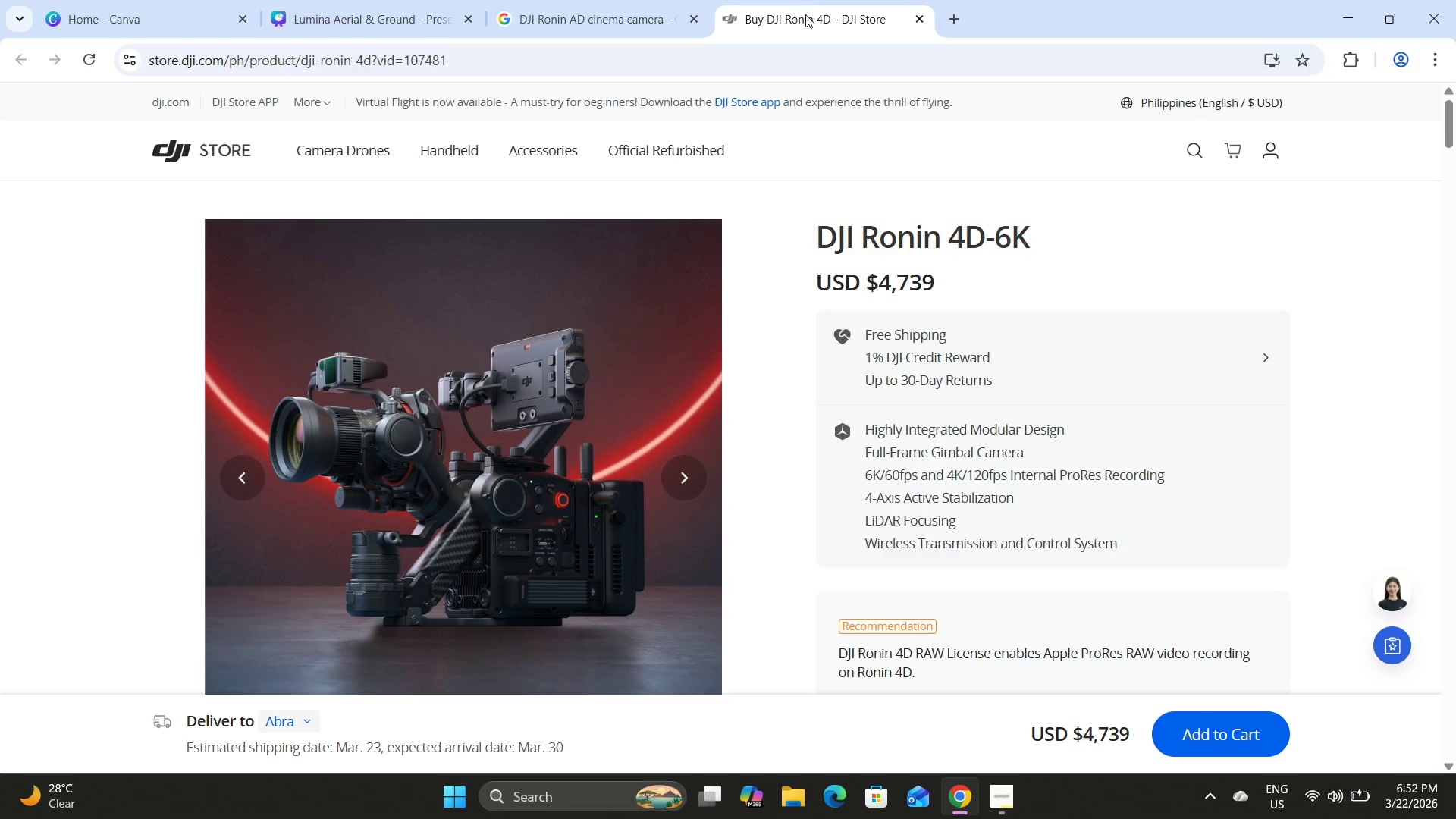 
left_click([406, 0])
 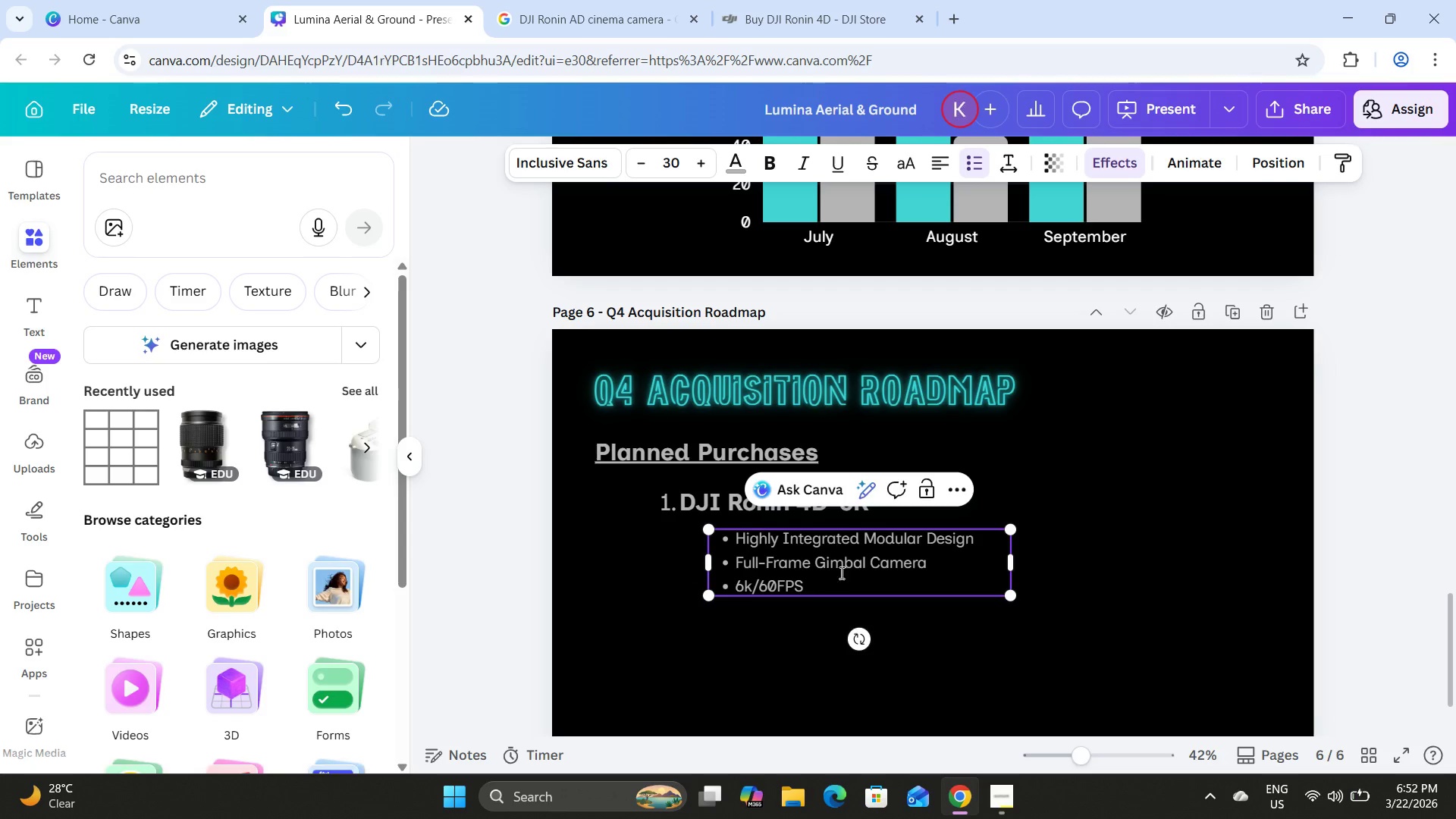 
type( and 4K)
key(Backspace)
type(k)
 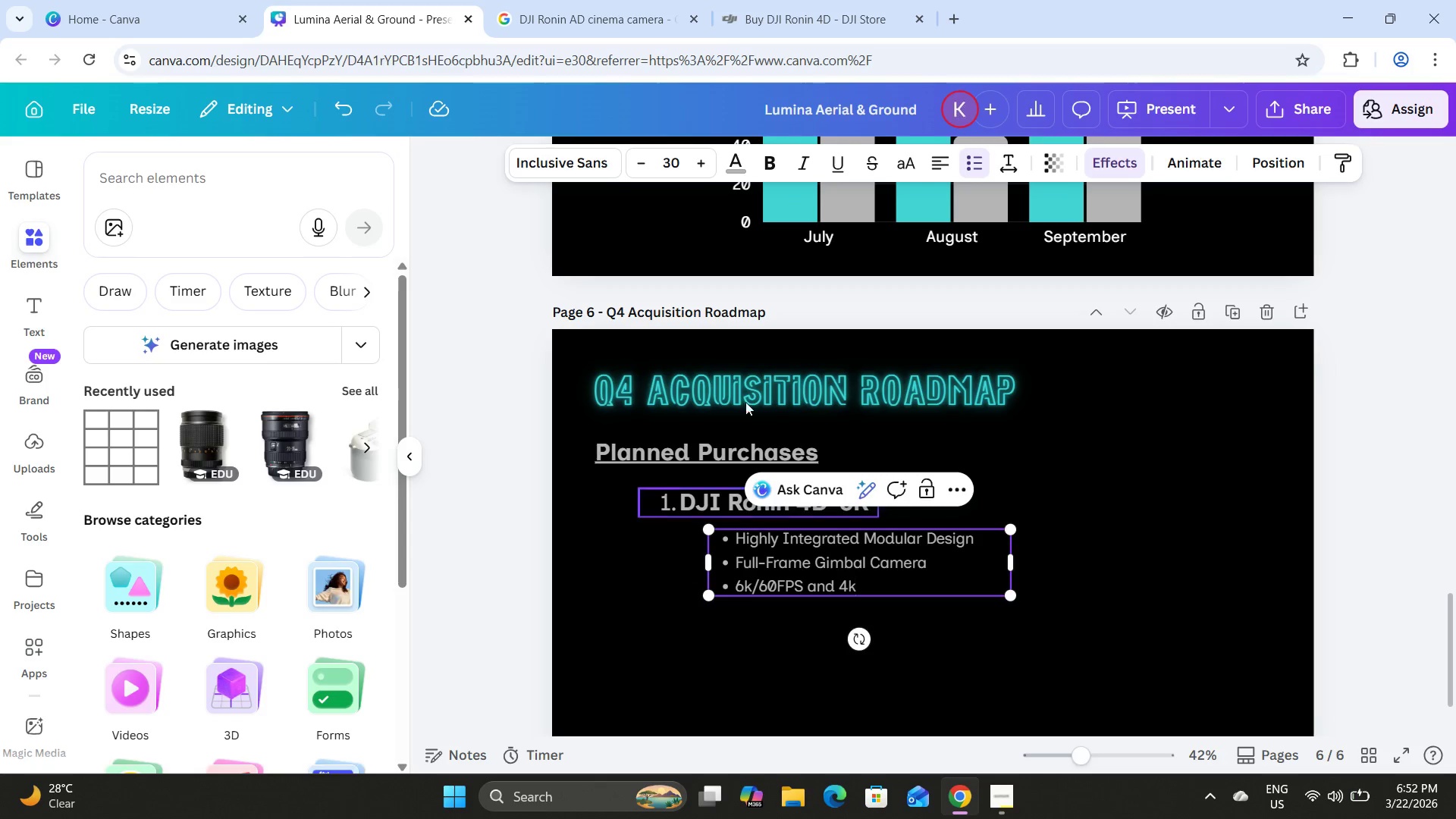 
left_click([777, 0])
 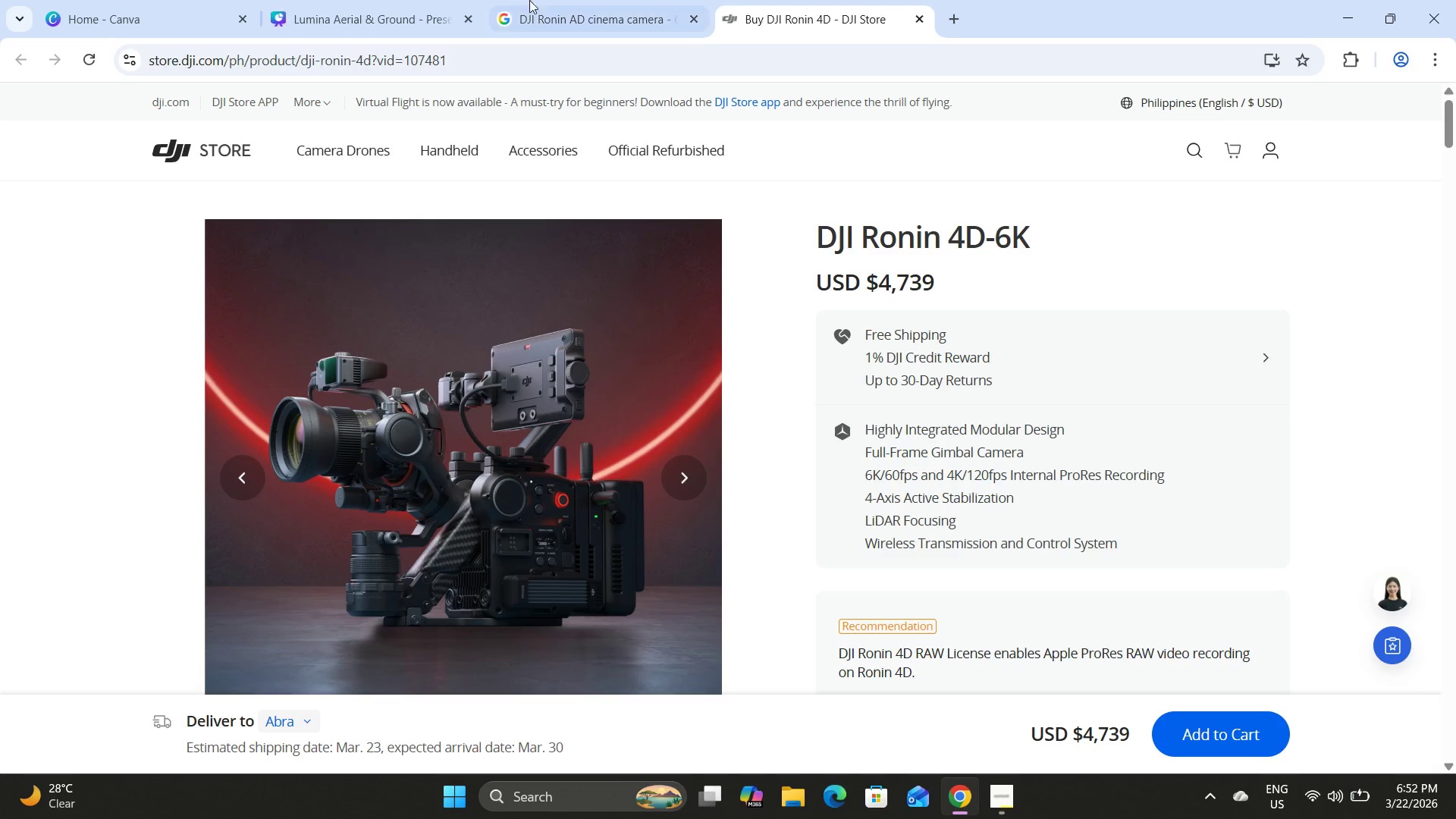 
left_click([429, 0])
 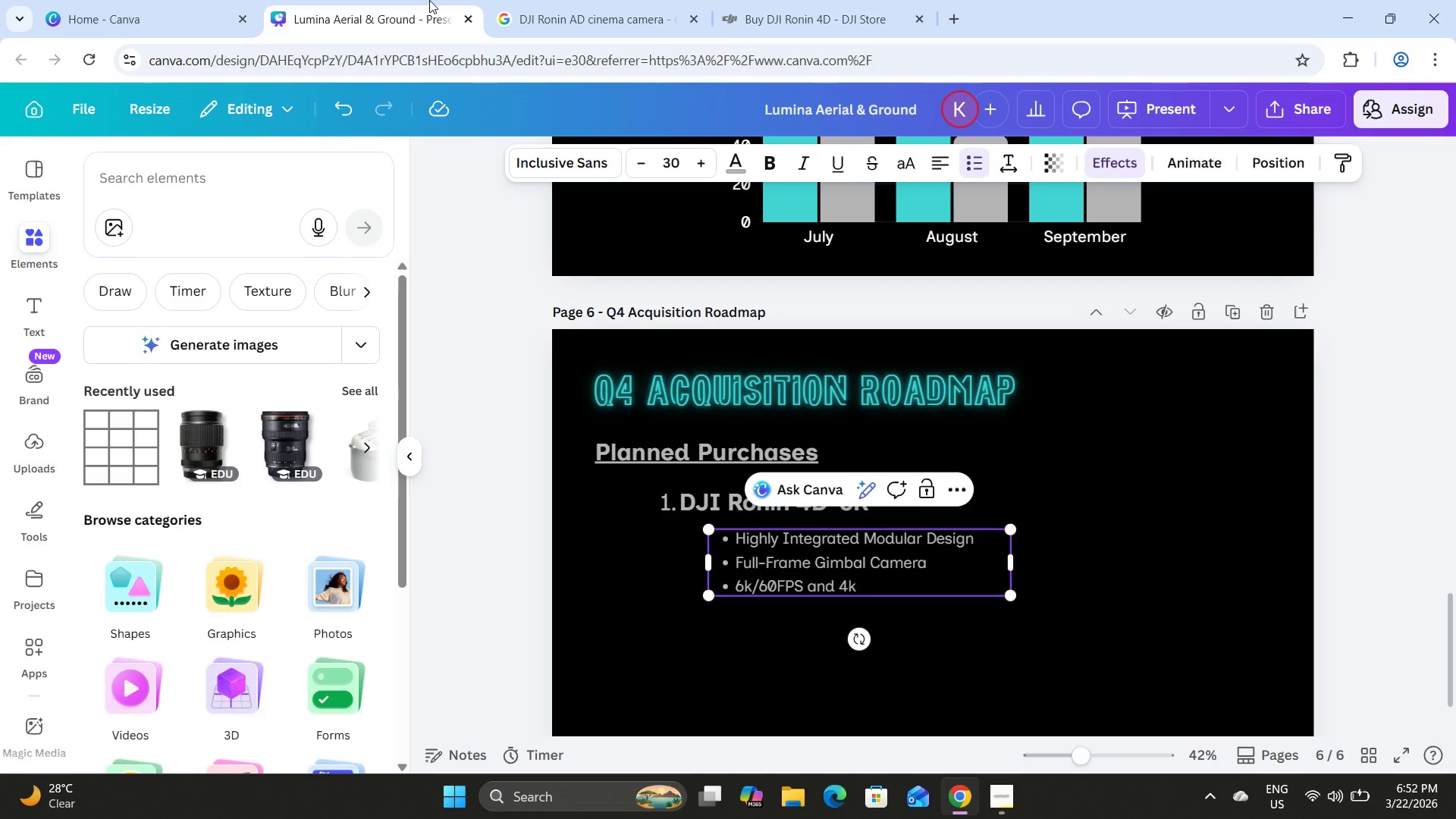 
type(/120FPS)
 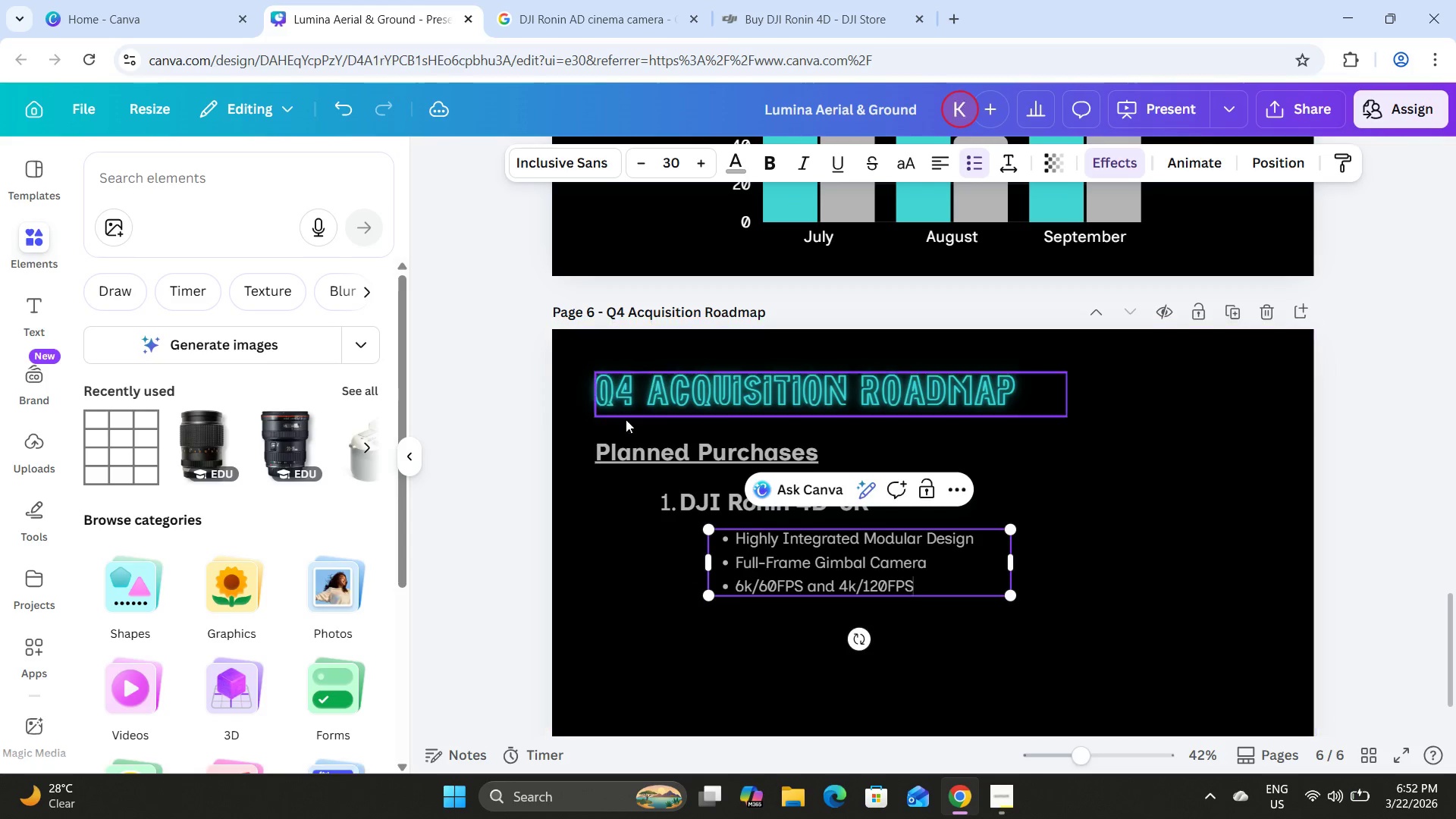 